 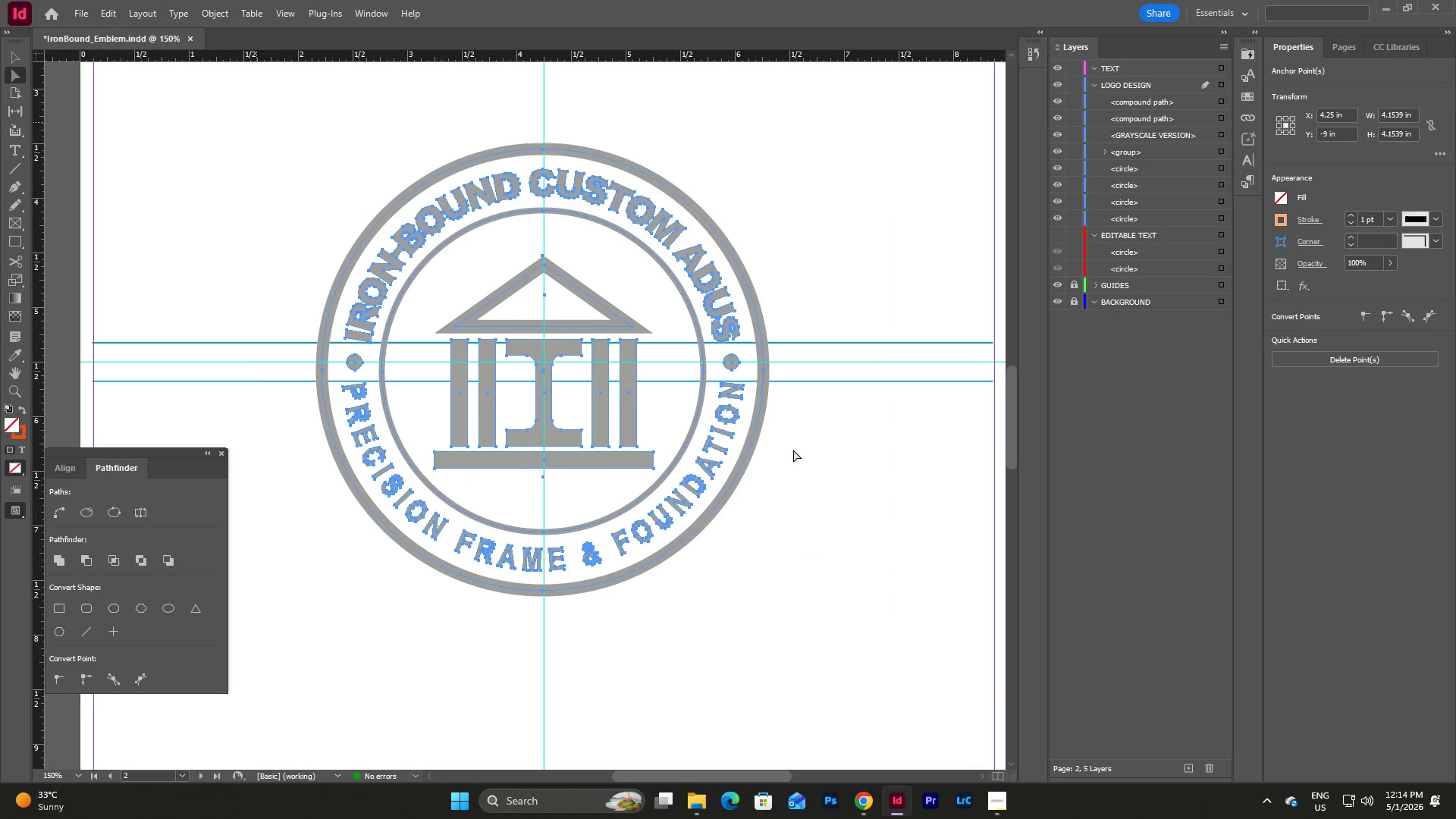 
scroll: coordinate [872, 554], scroll_direction: up, amount: 28.0
 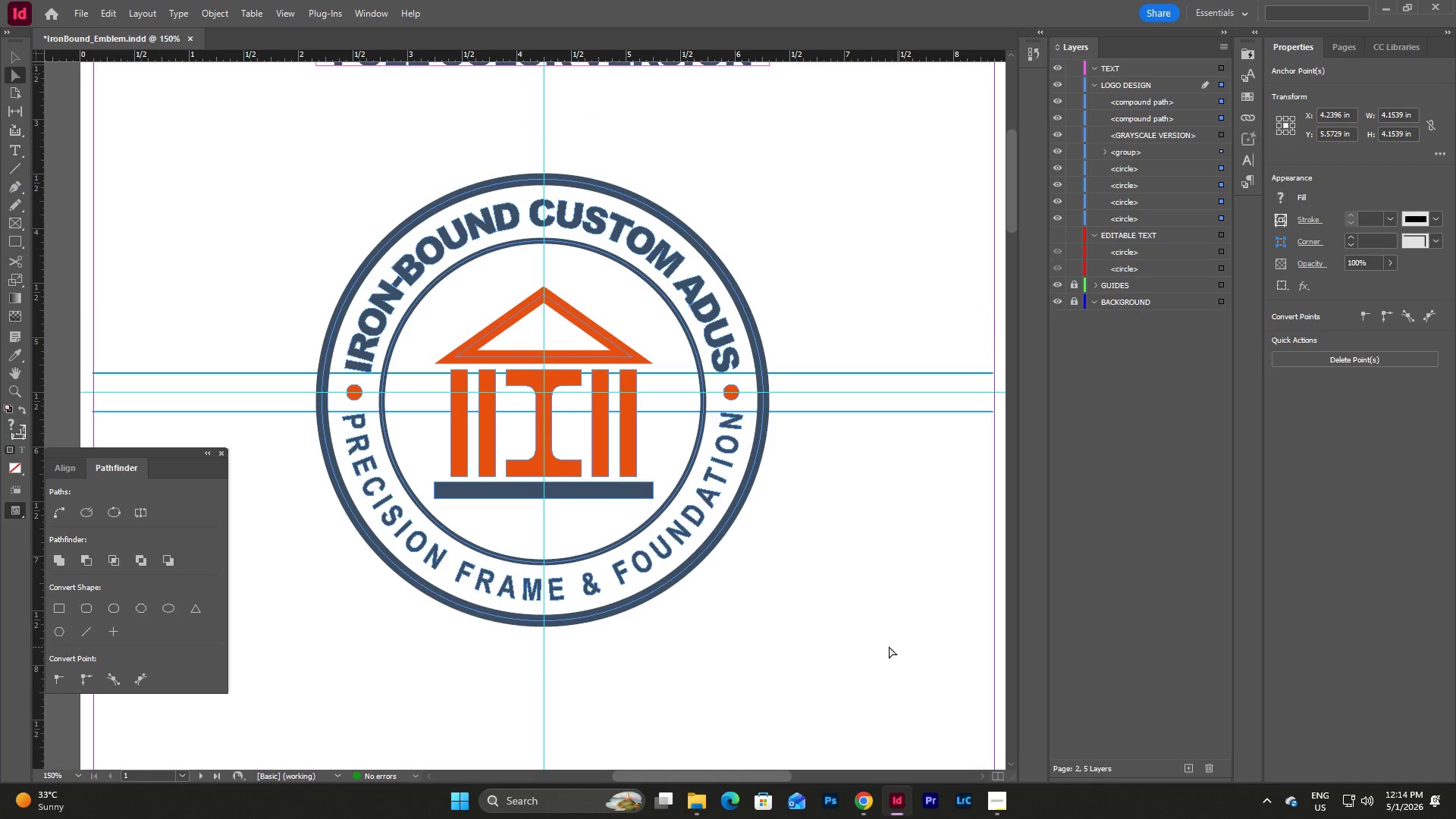 
key(A)
 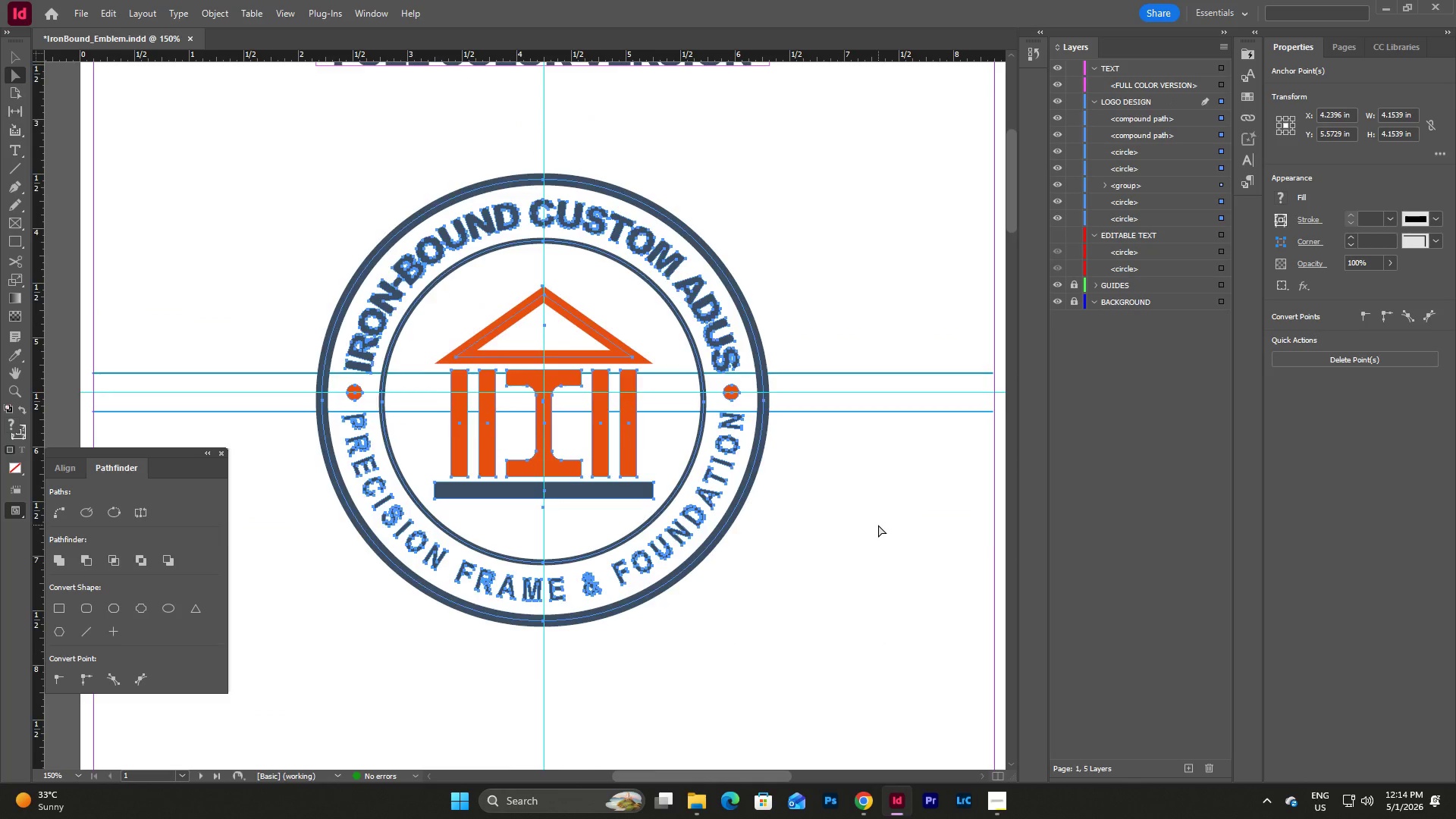 
scroll: coordinate [878, 525], scroll_direction: up, amount: 3.0
 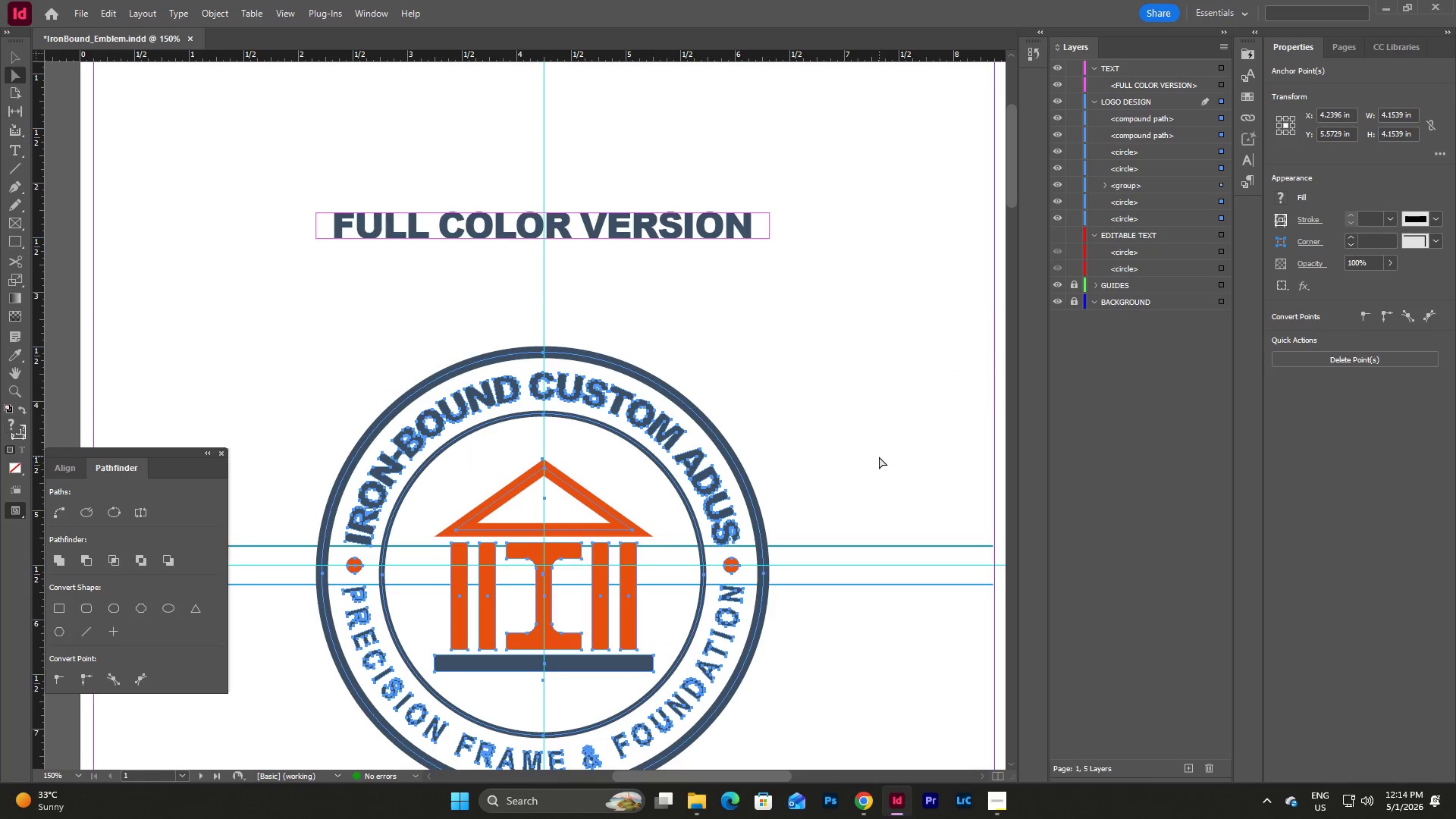 
left_click([879, 457])
 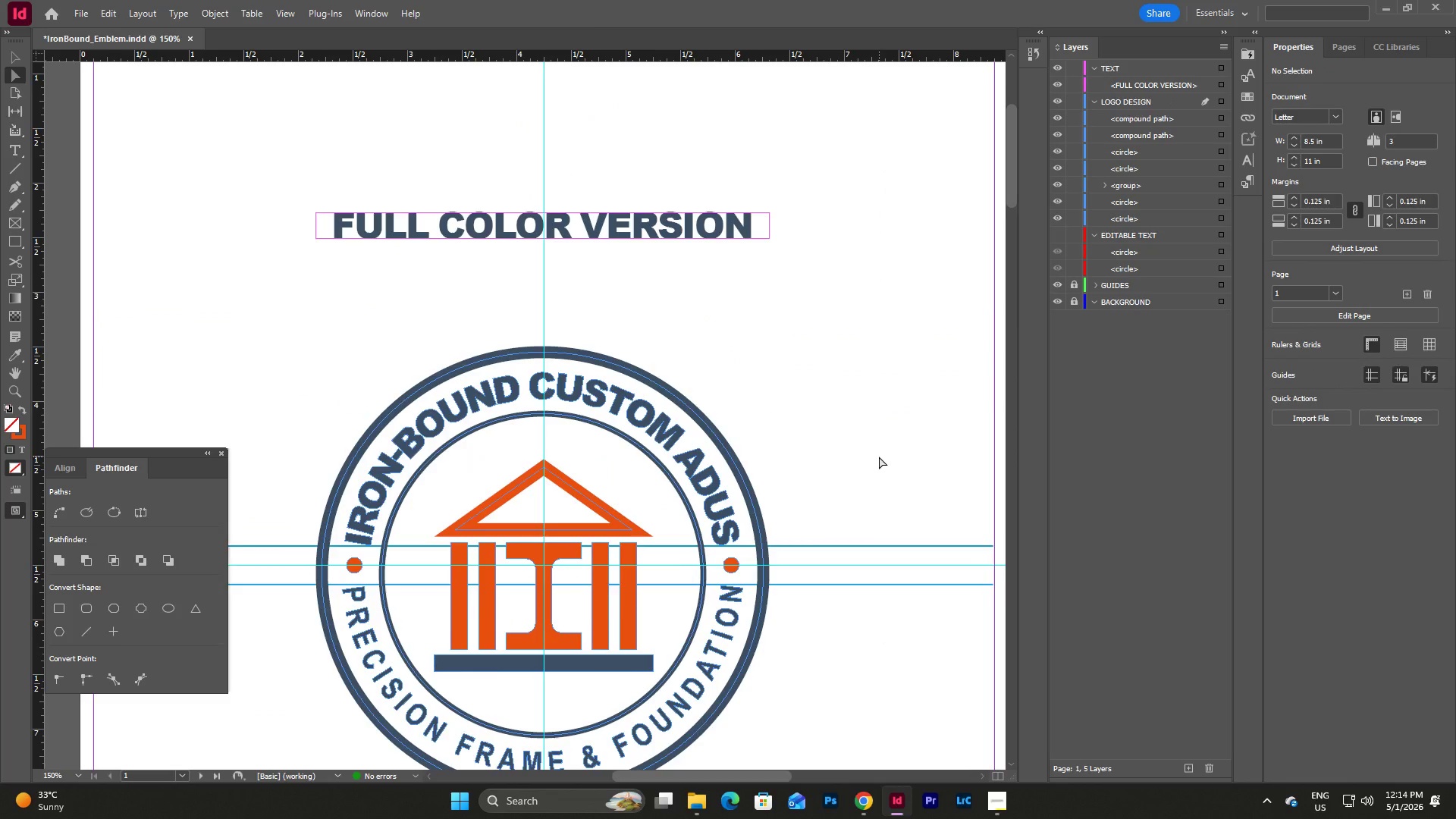 
scroll: coordinate [879, 457], scroll_direction: up, amount: 2.0
 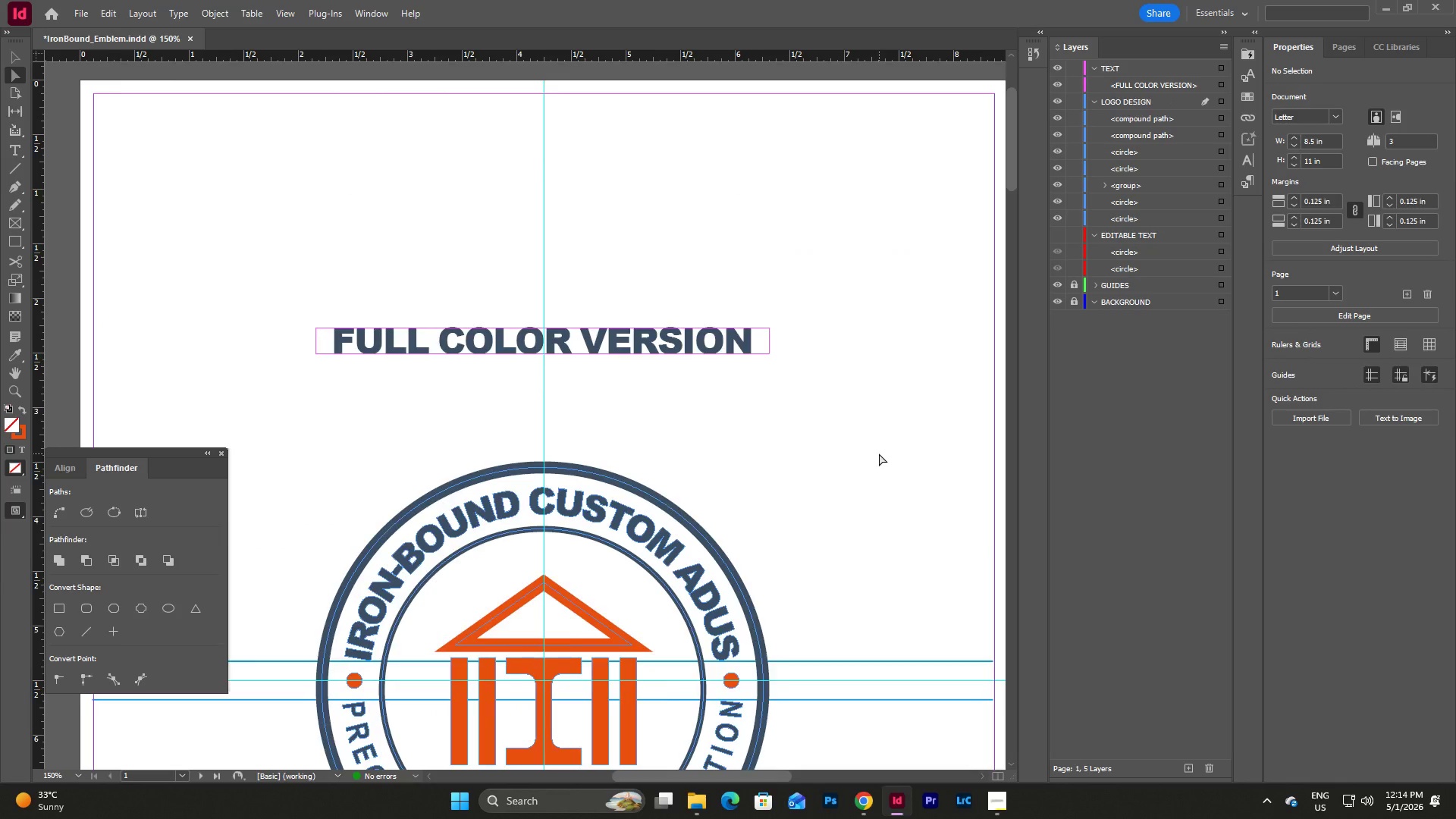 
scroll: coordinate [879, 453], scroll_direction: none, amount: 0.0
 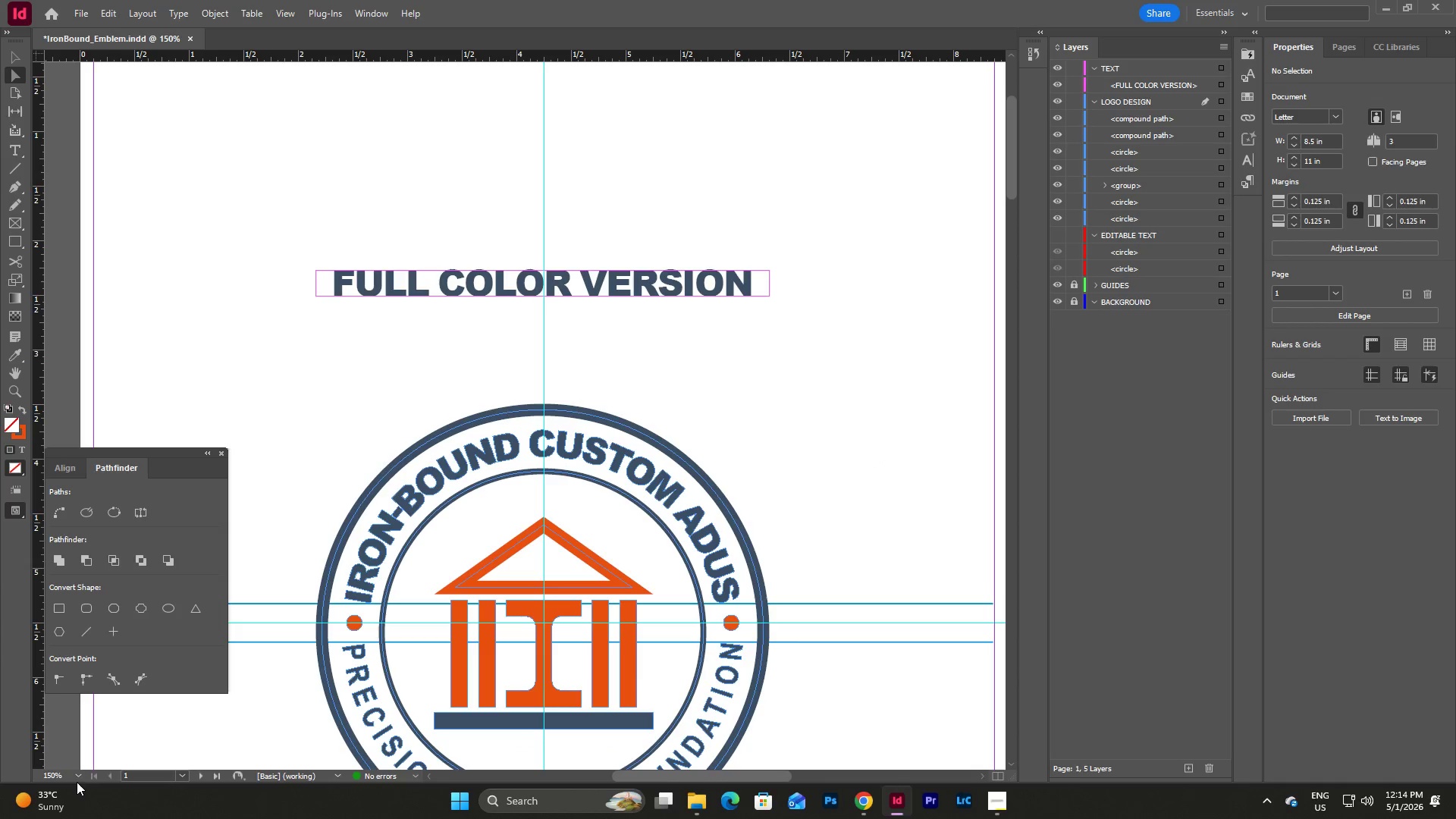 
left_click([77, 776])
 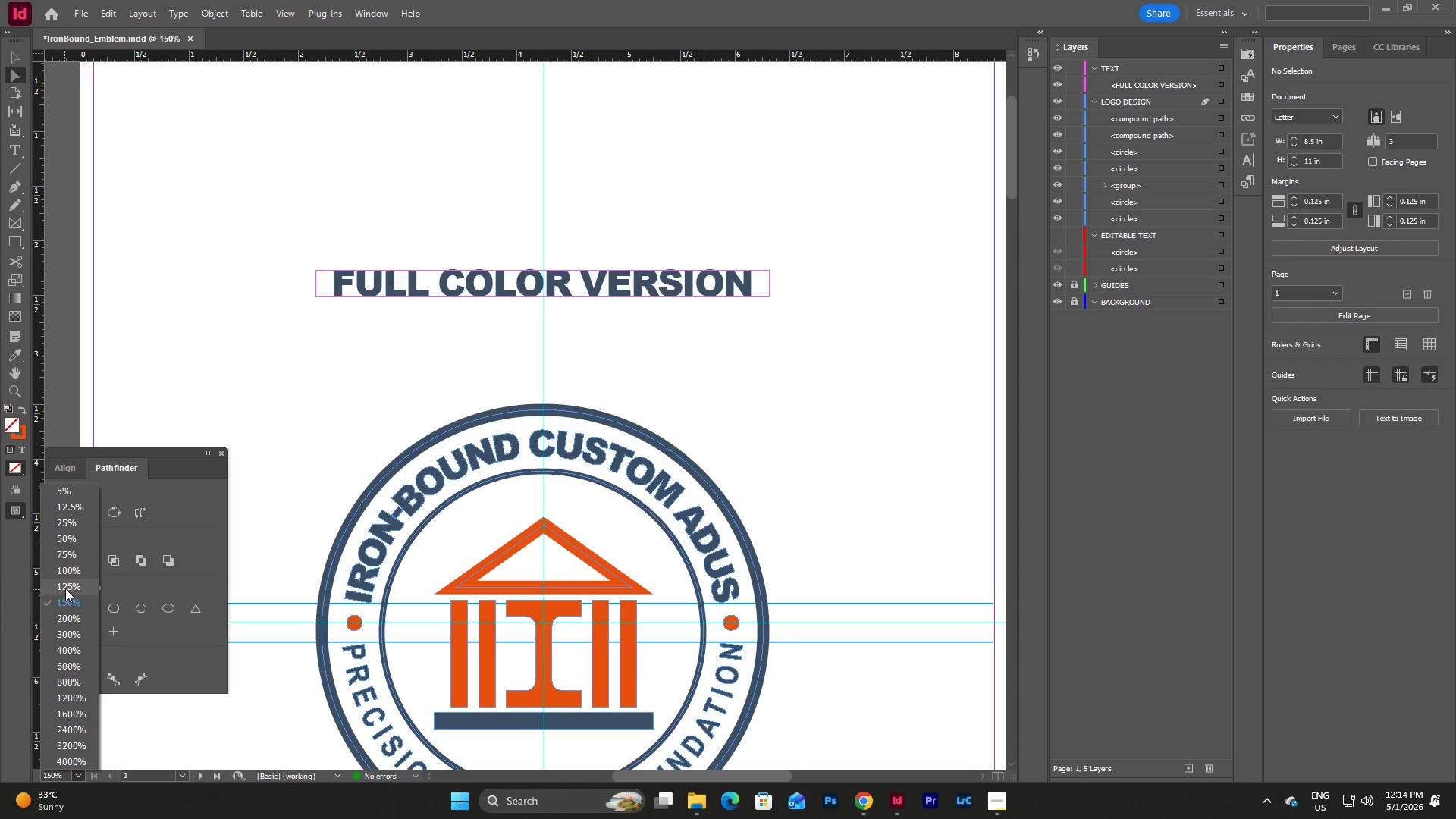 
left_click([68, 571])
 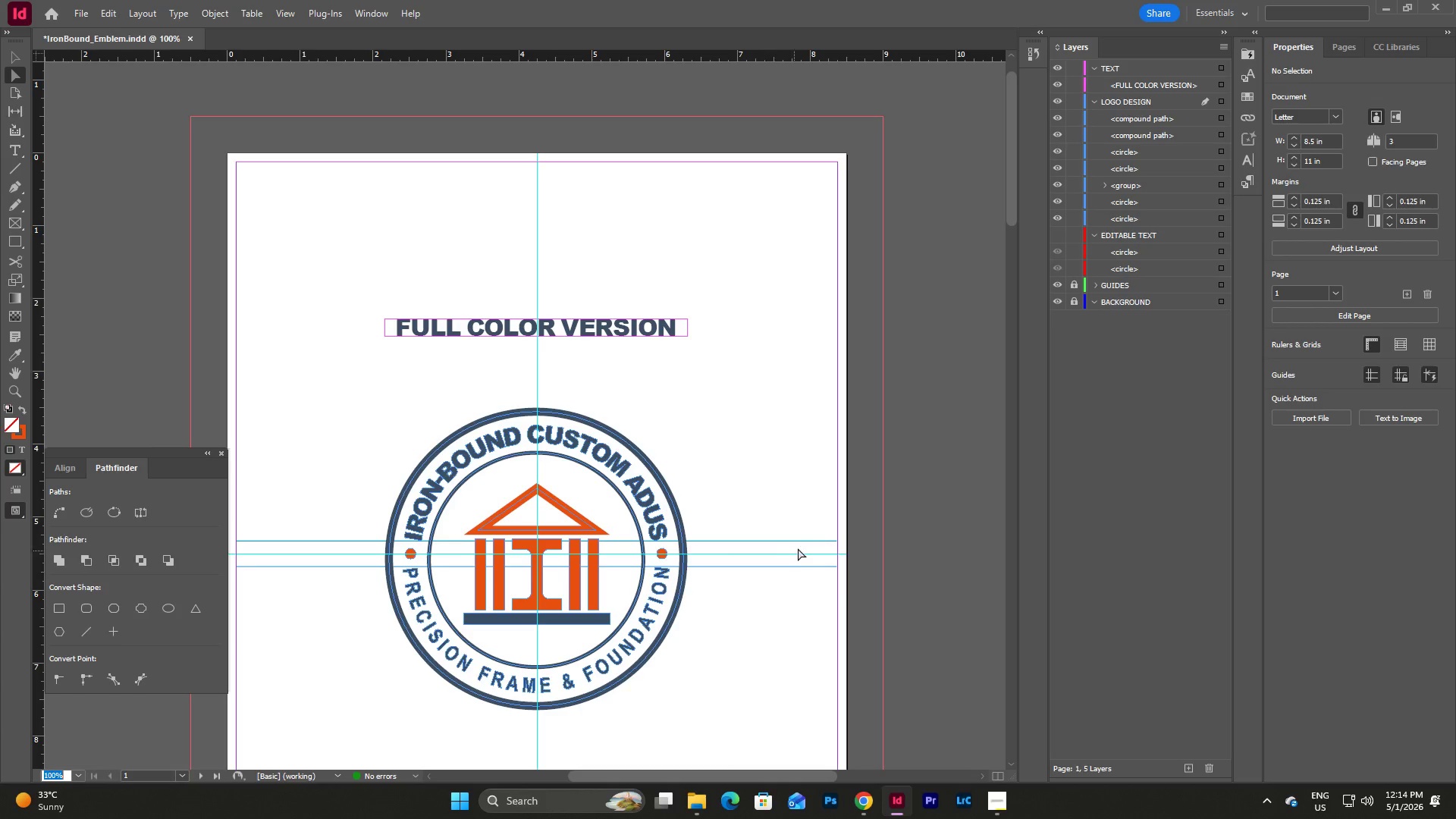 
scroll: coordinate [798, 548], scroll_direction: up, amount: 1.0
 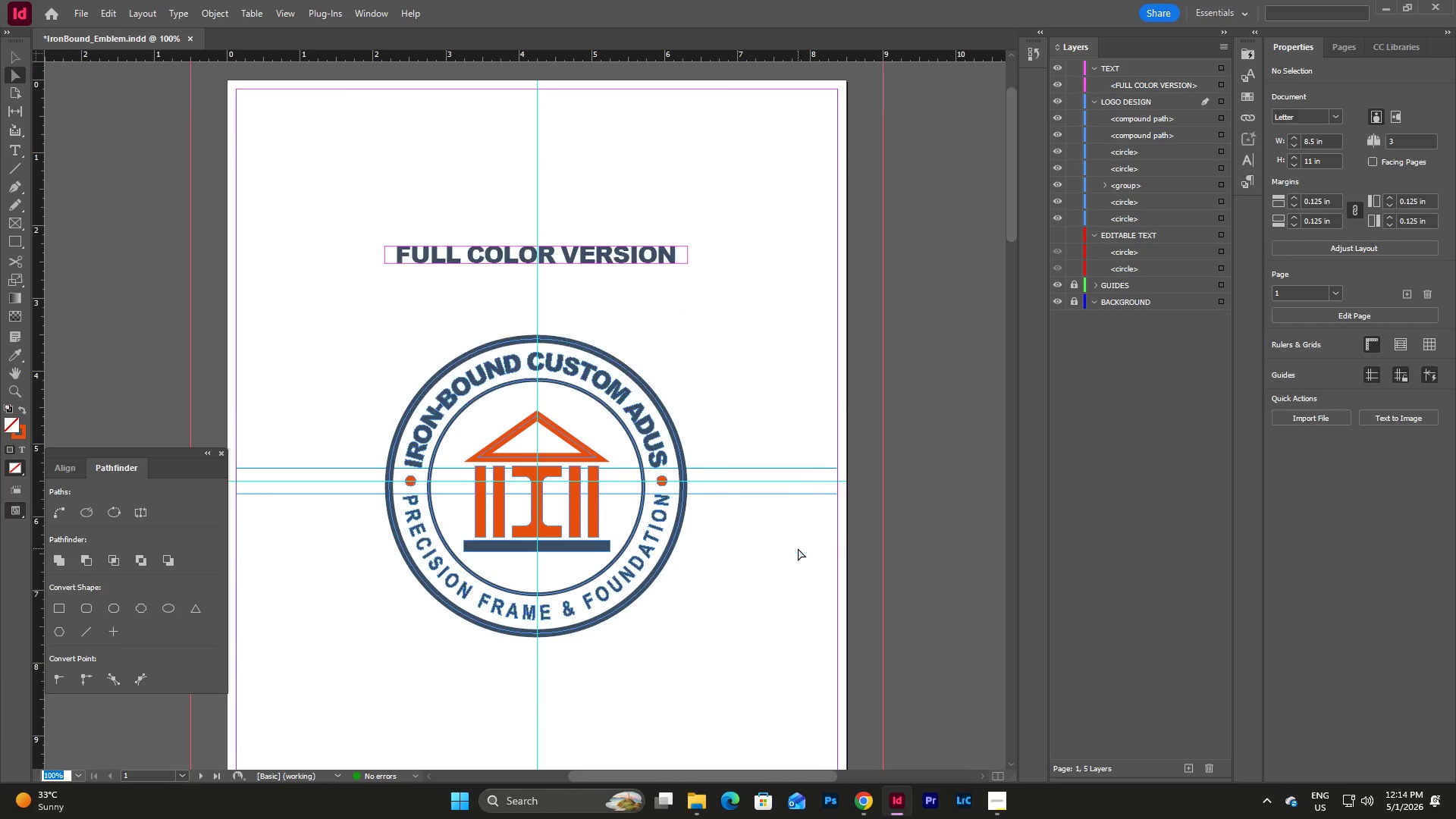 
scroll: coordinate [798, 548], scroll_direction: none, amount: 0.0
 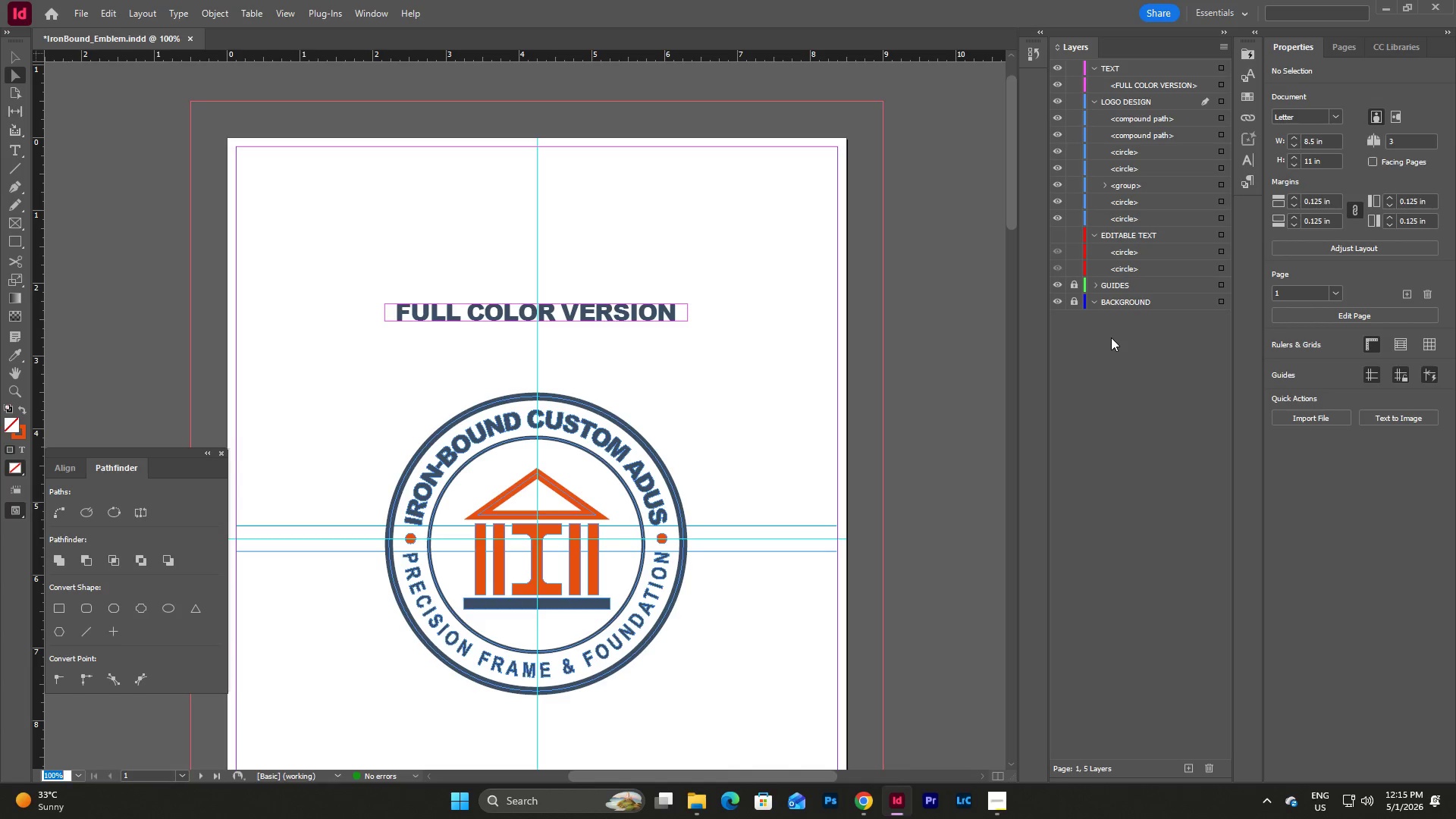 
left_click([1058, 286])
 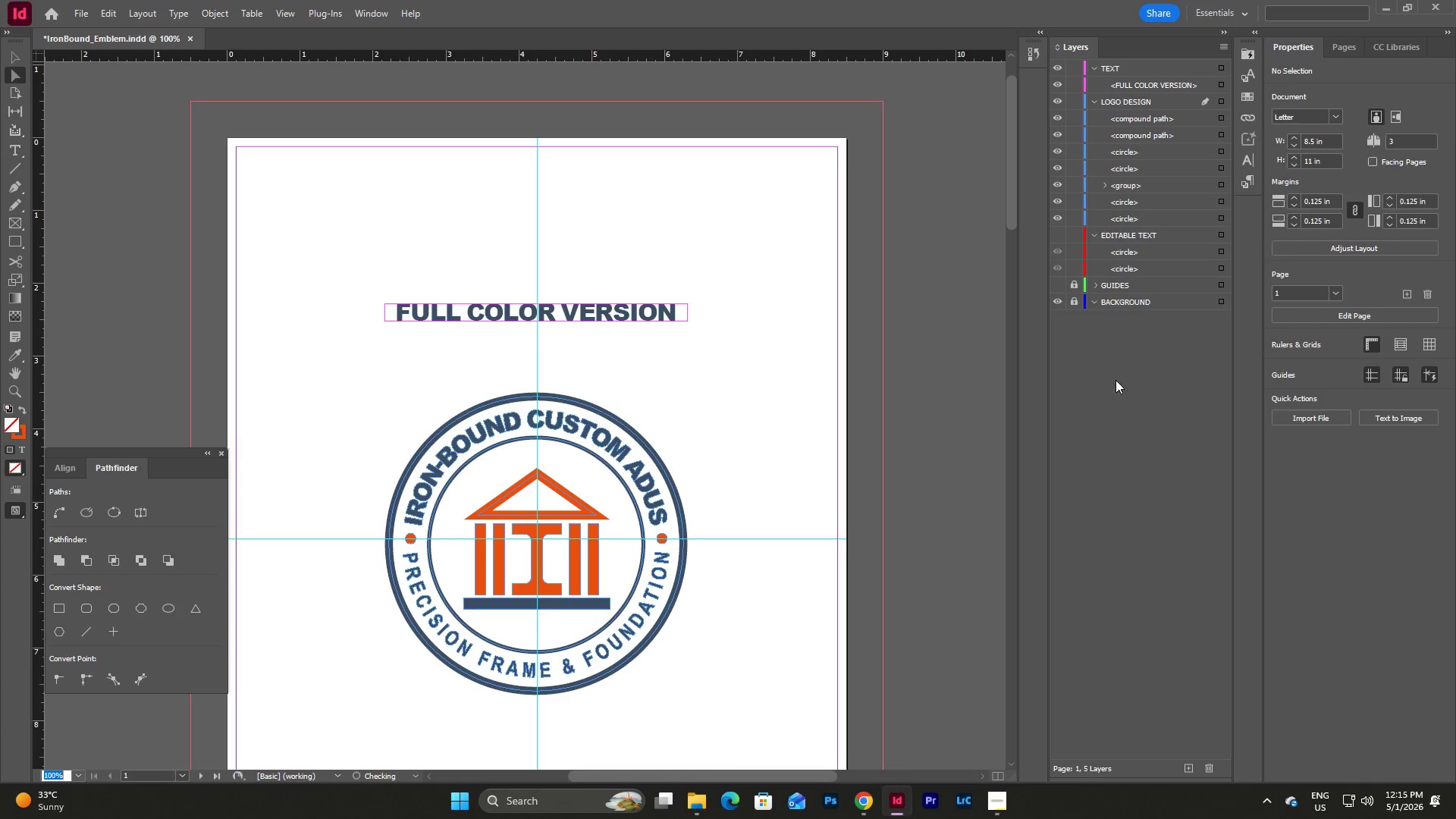 
left_click([1115, 380])
 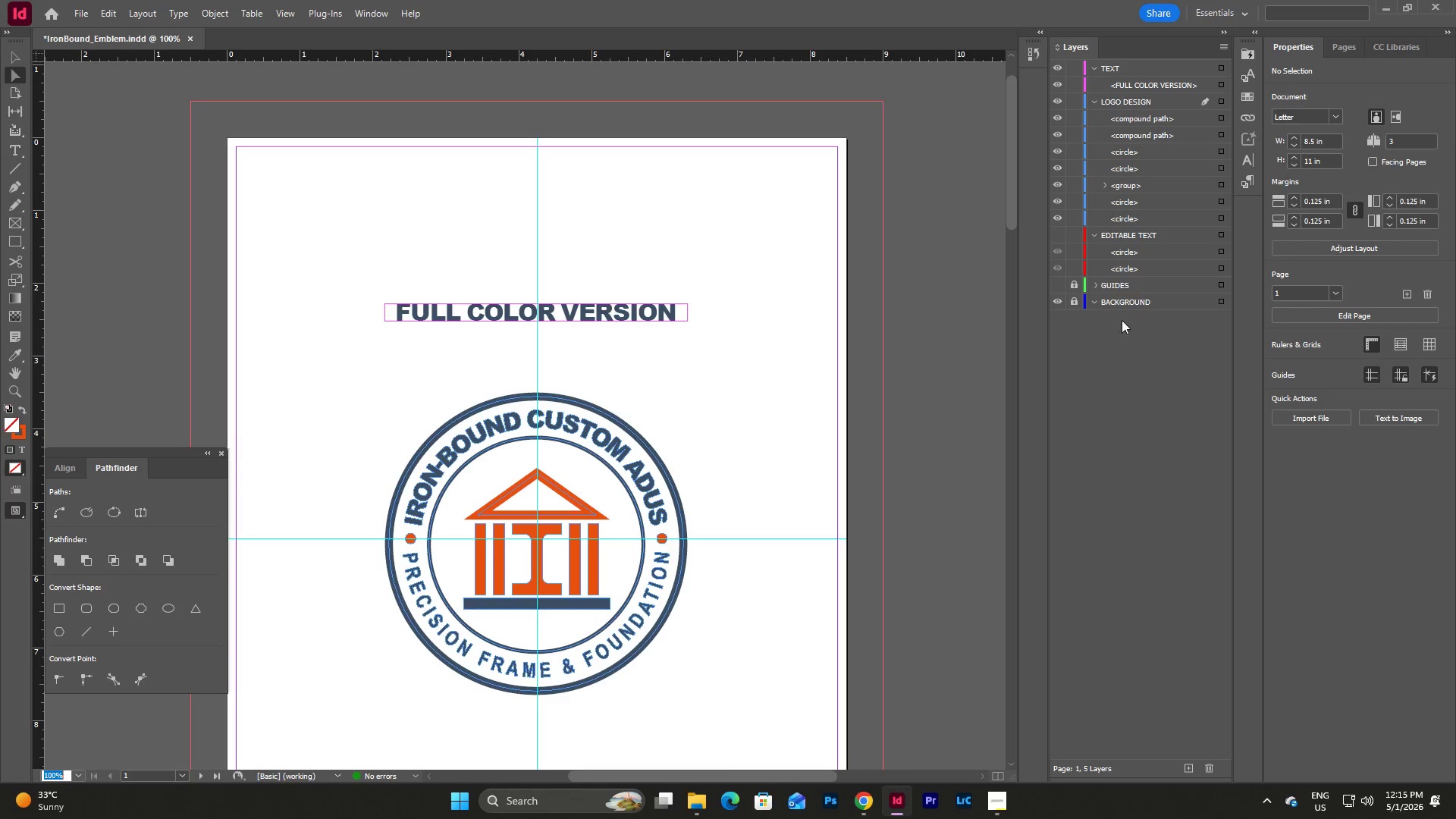 
left_click([1116, 359])
 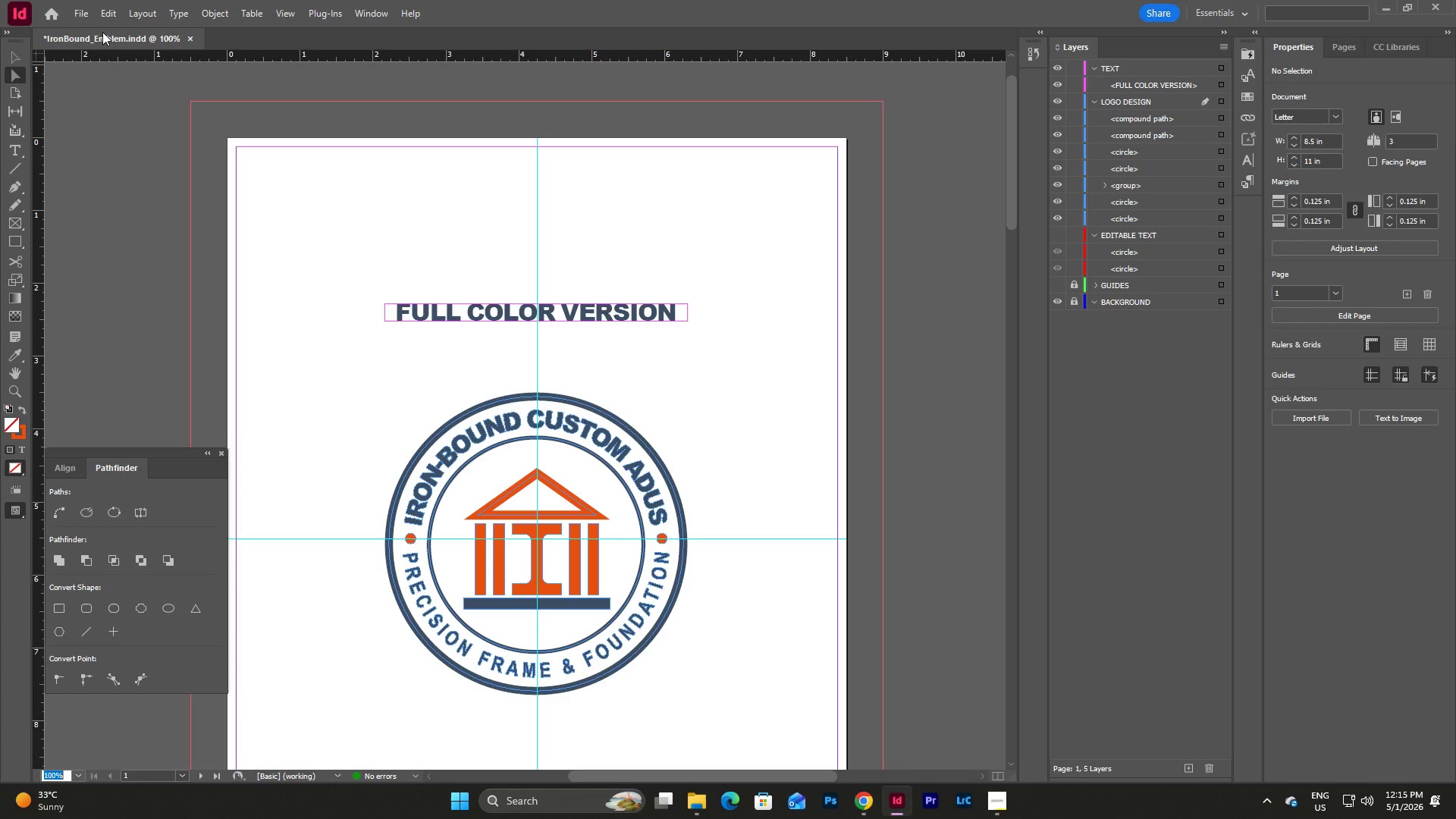 
left_click([70, 7])
 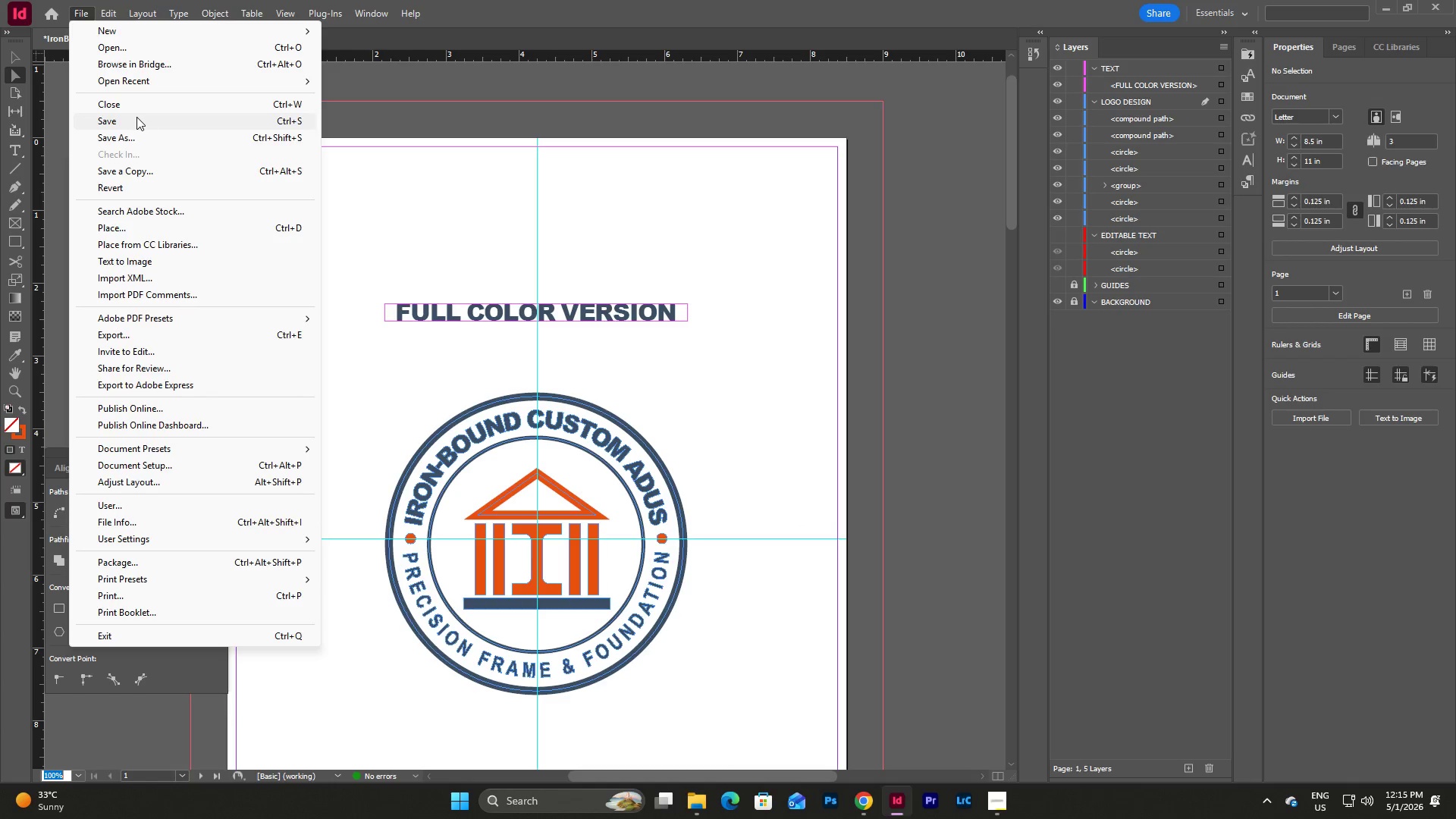 
left_click([134, 121])